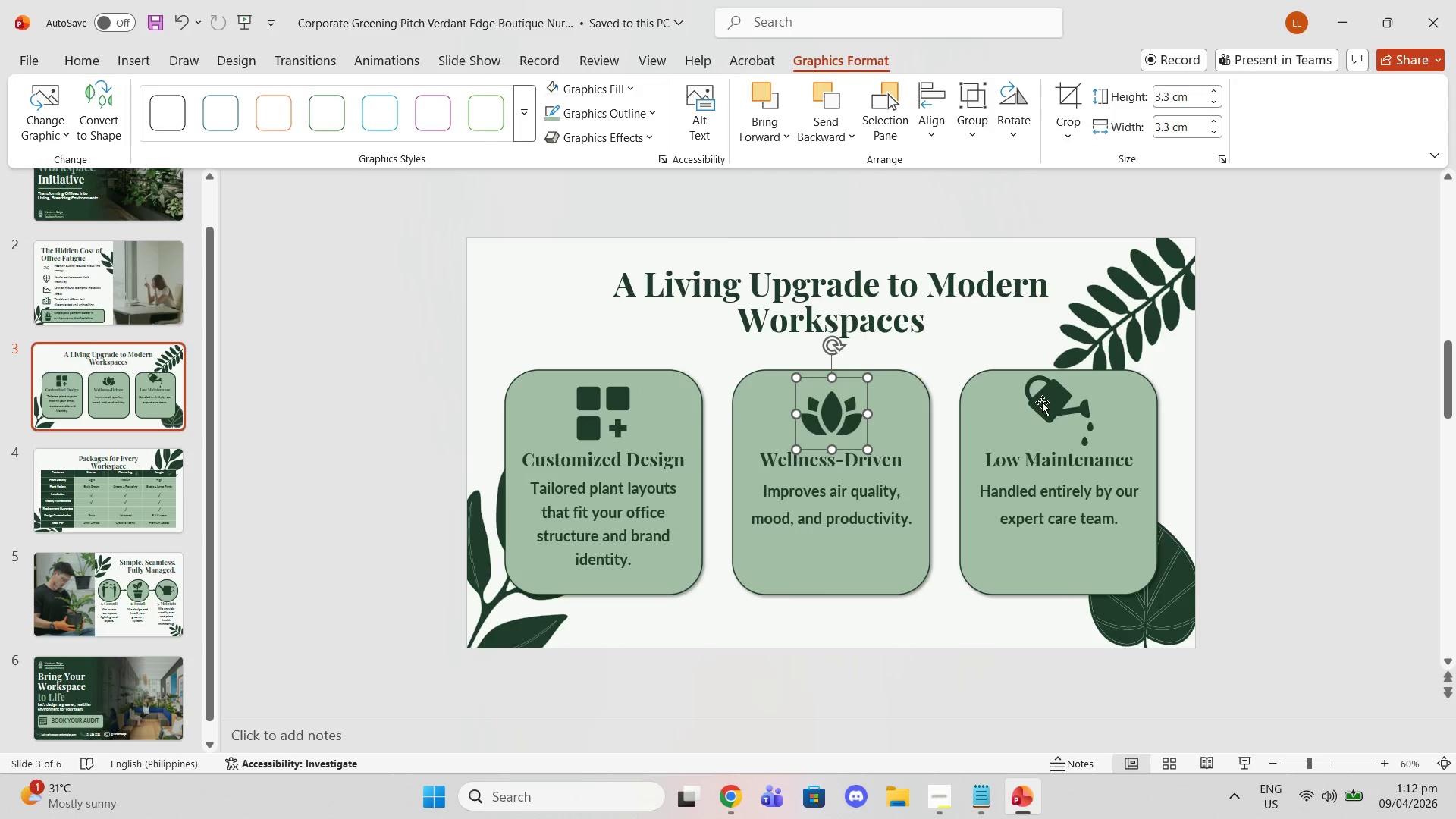 
left_click([1050, 402])